 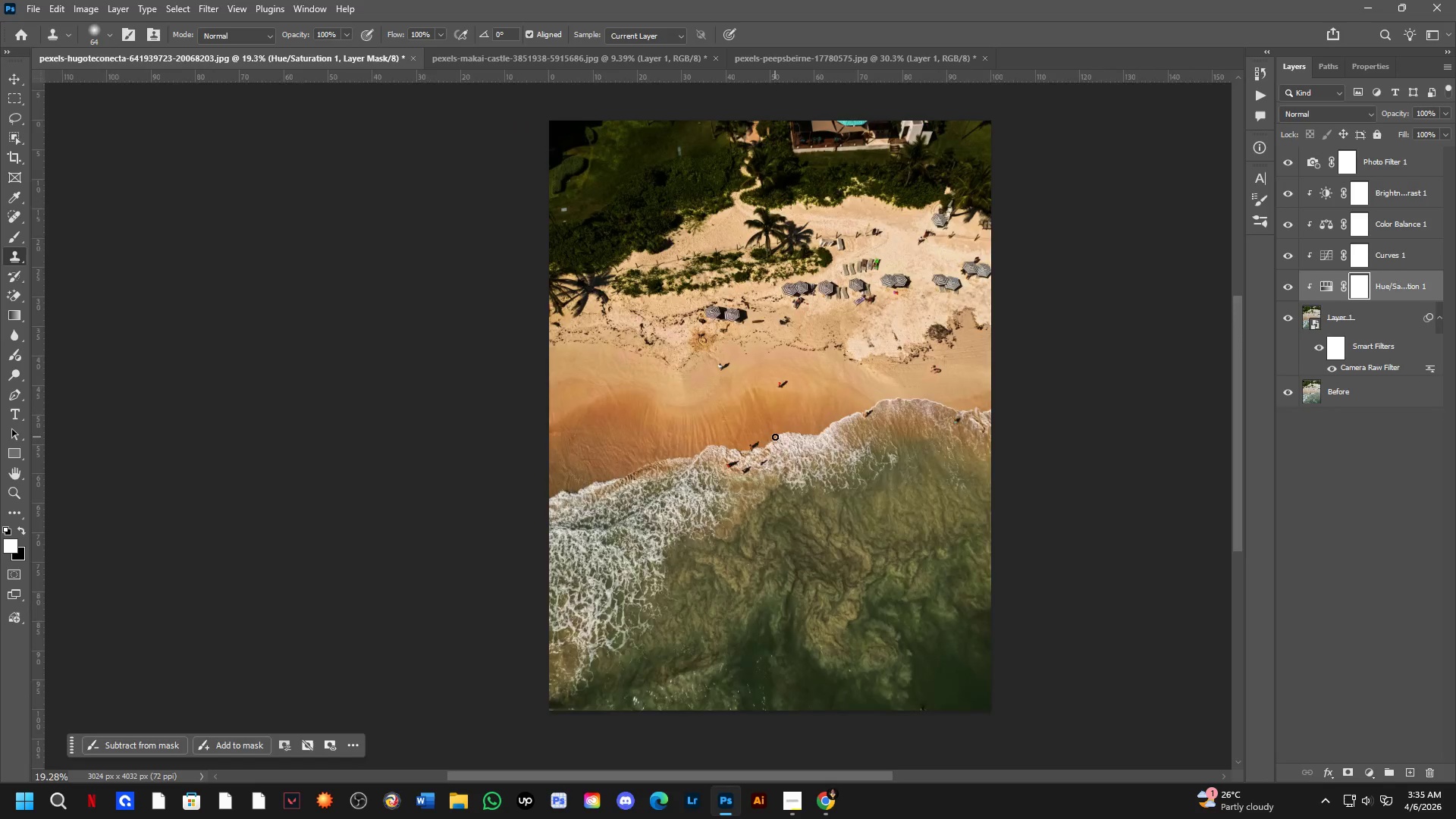 
left_click_drag(start_coordinate=[789, 472], to_coordinate=[781, 489])
 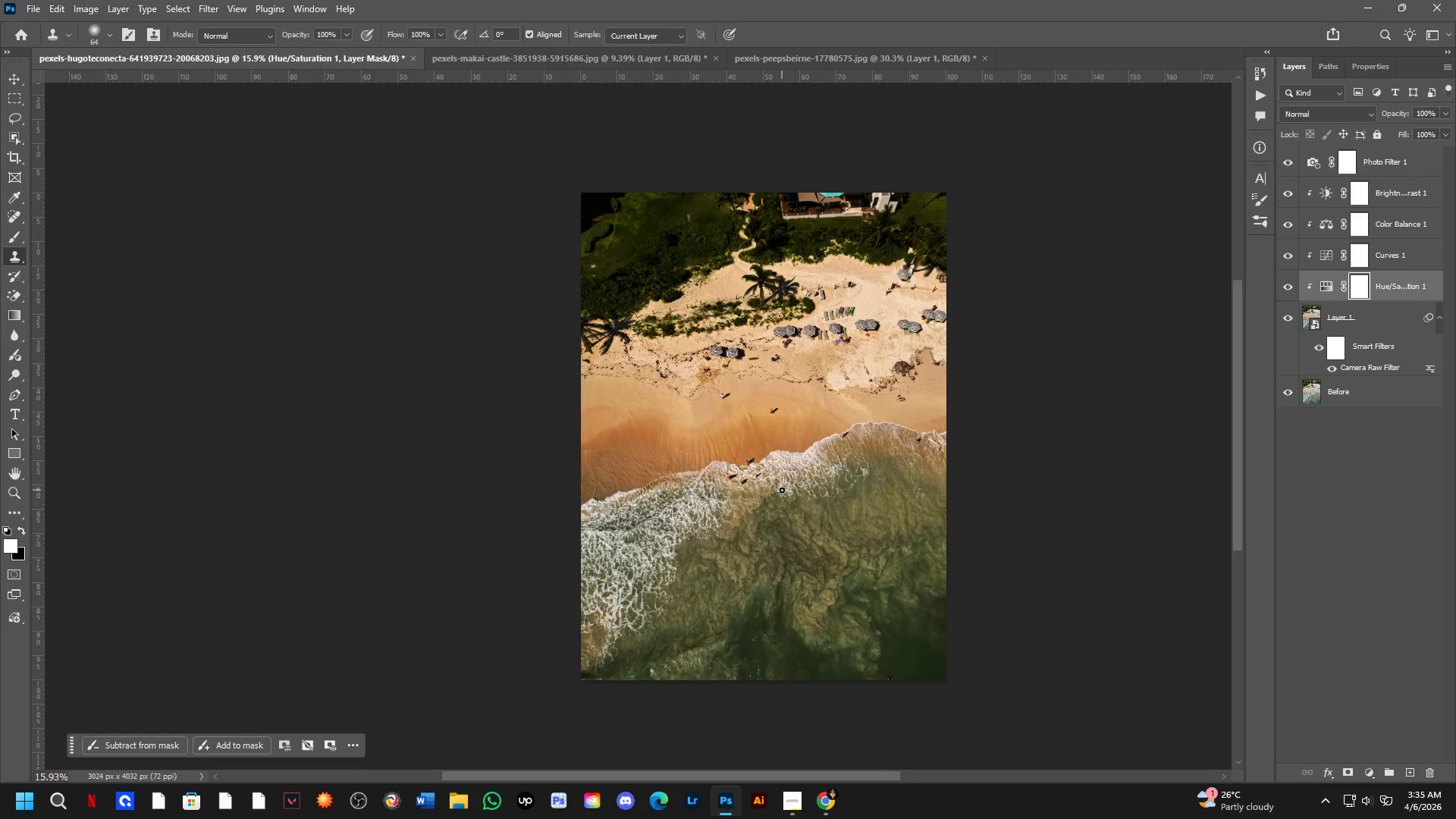 
scroll: coordinate [775, 438], scroll_direction: down, amount: 5.0
 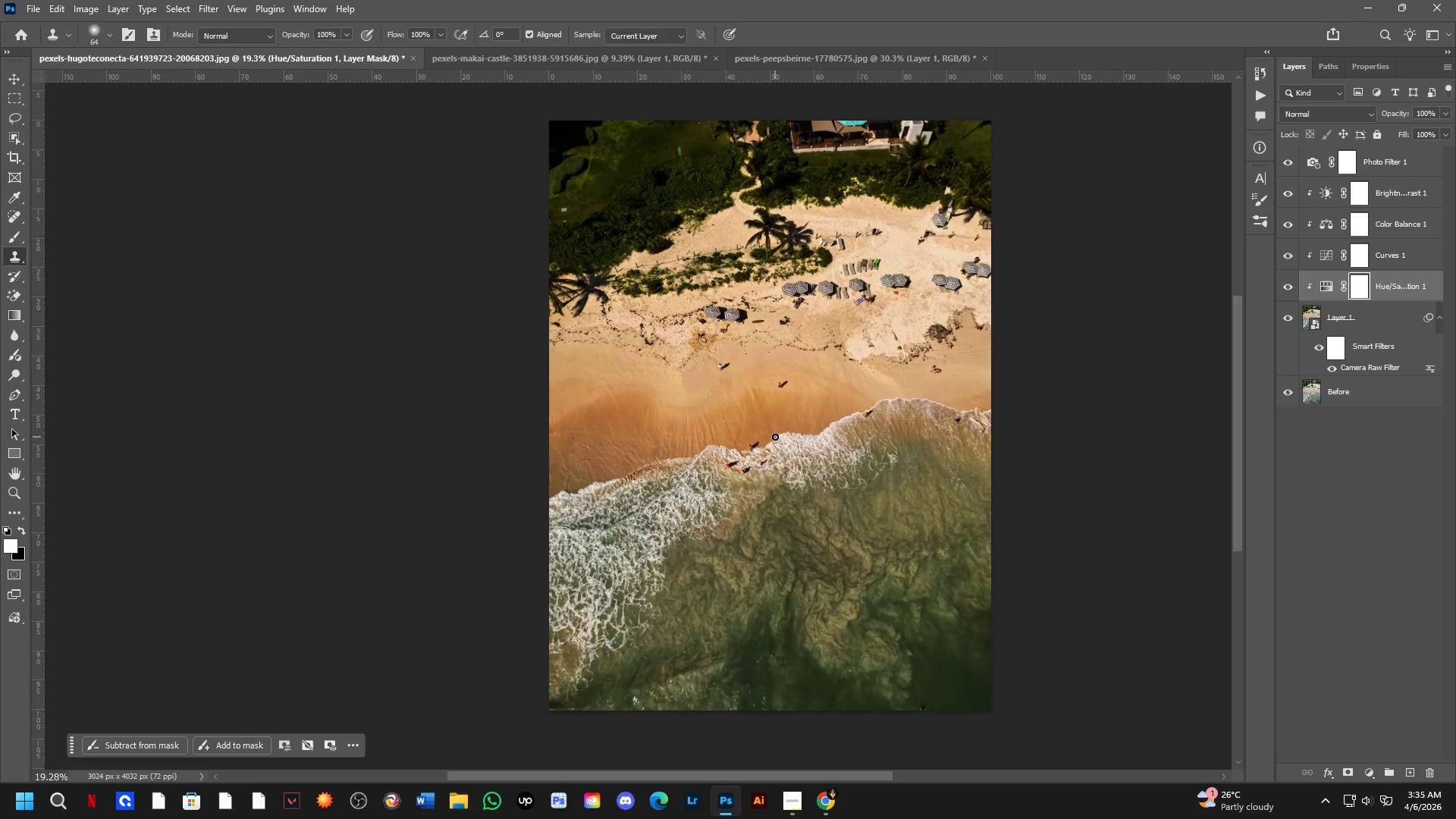 
hold_key(key=Space, duration=0.5)
 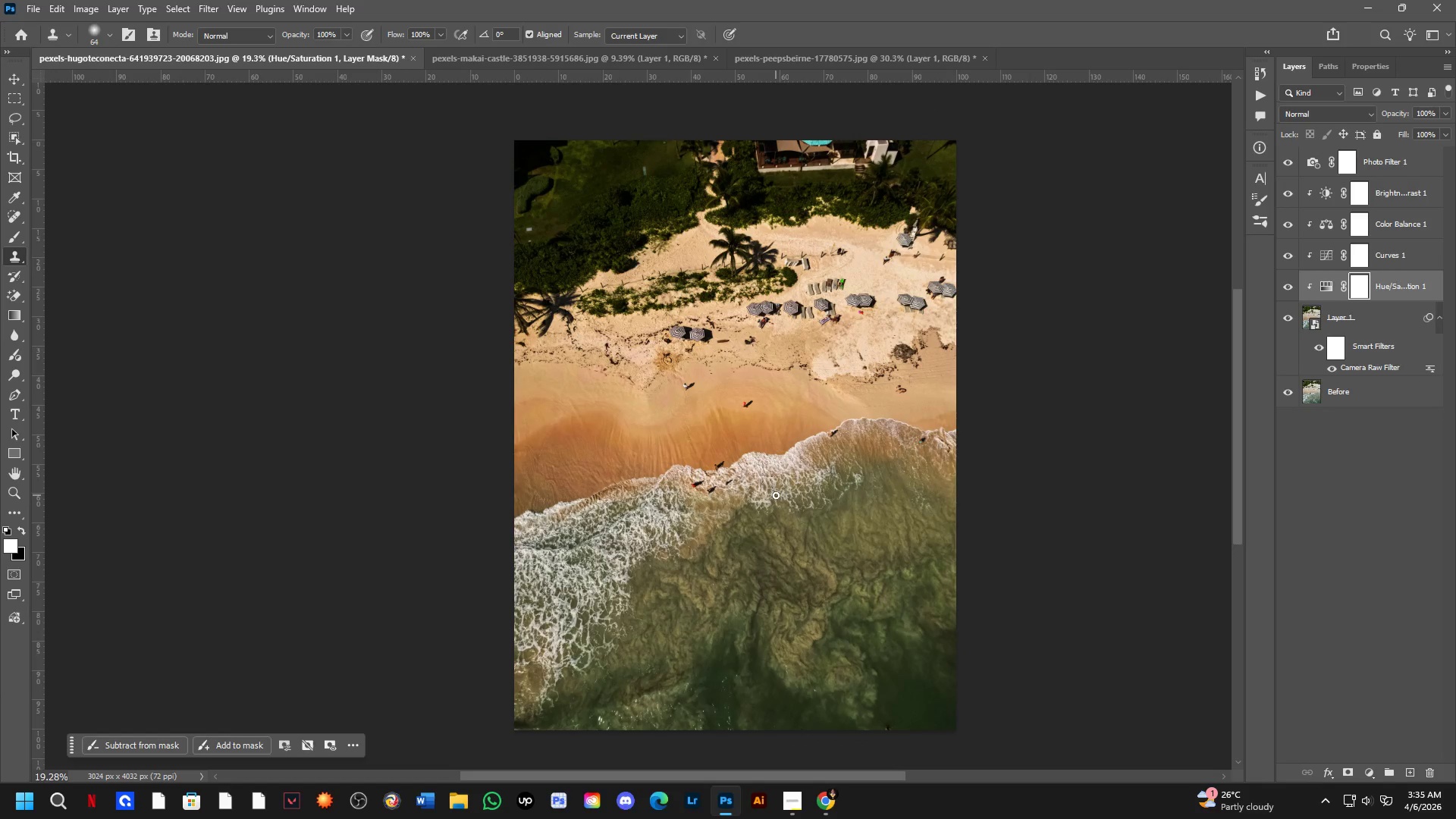 
left_click_drag(start_coordinate=[802, 485], to_coordinate=[780, 494])
 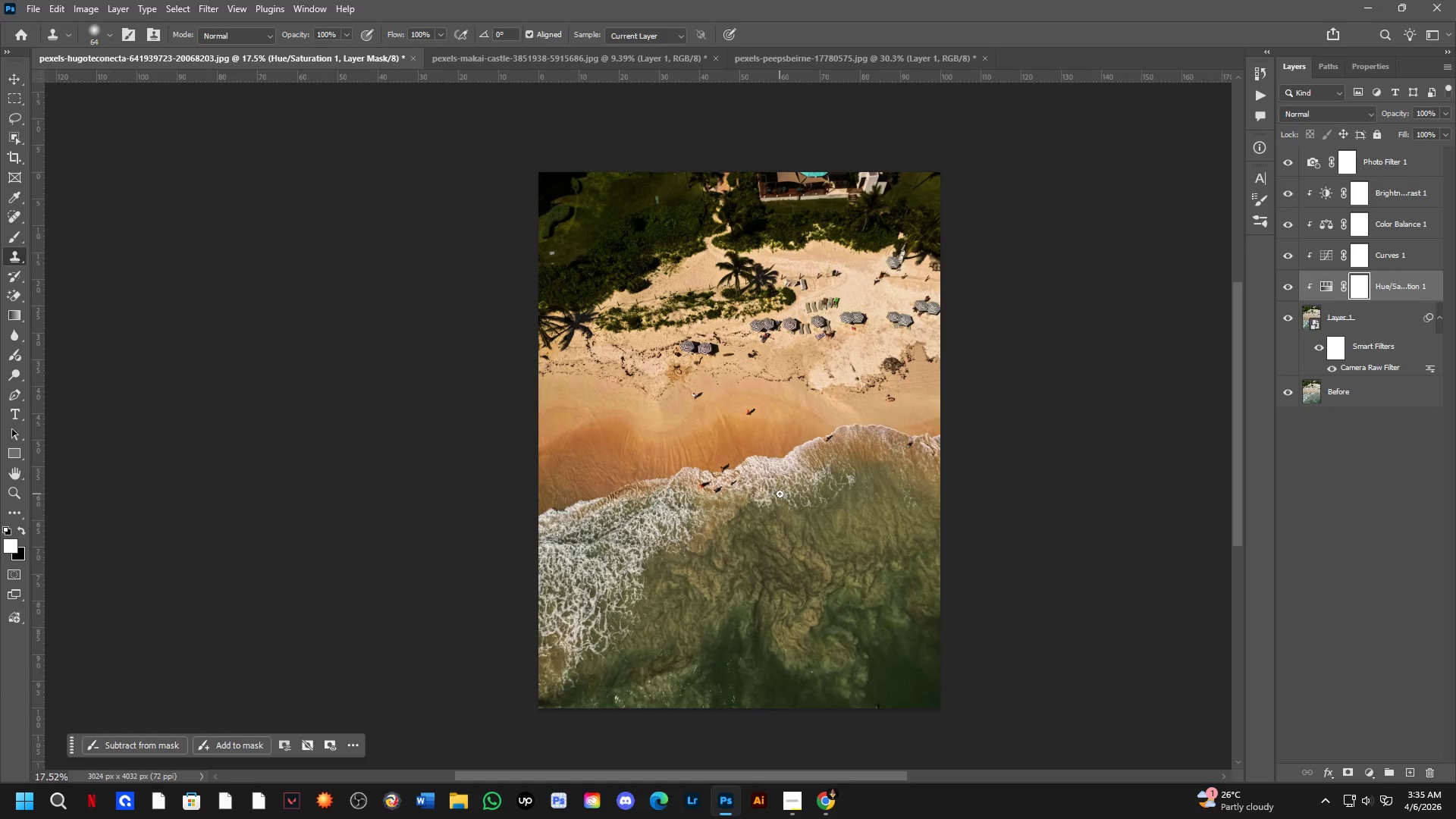 
scroll: coordinate [779, 494], scroll_direction: up, amount: 2.0
 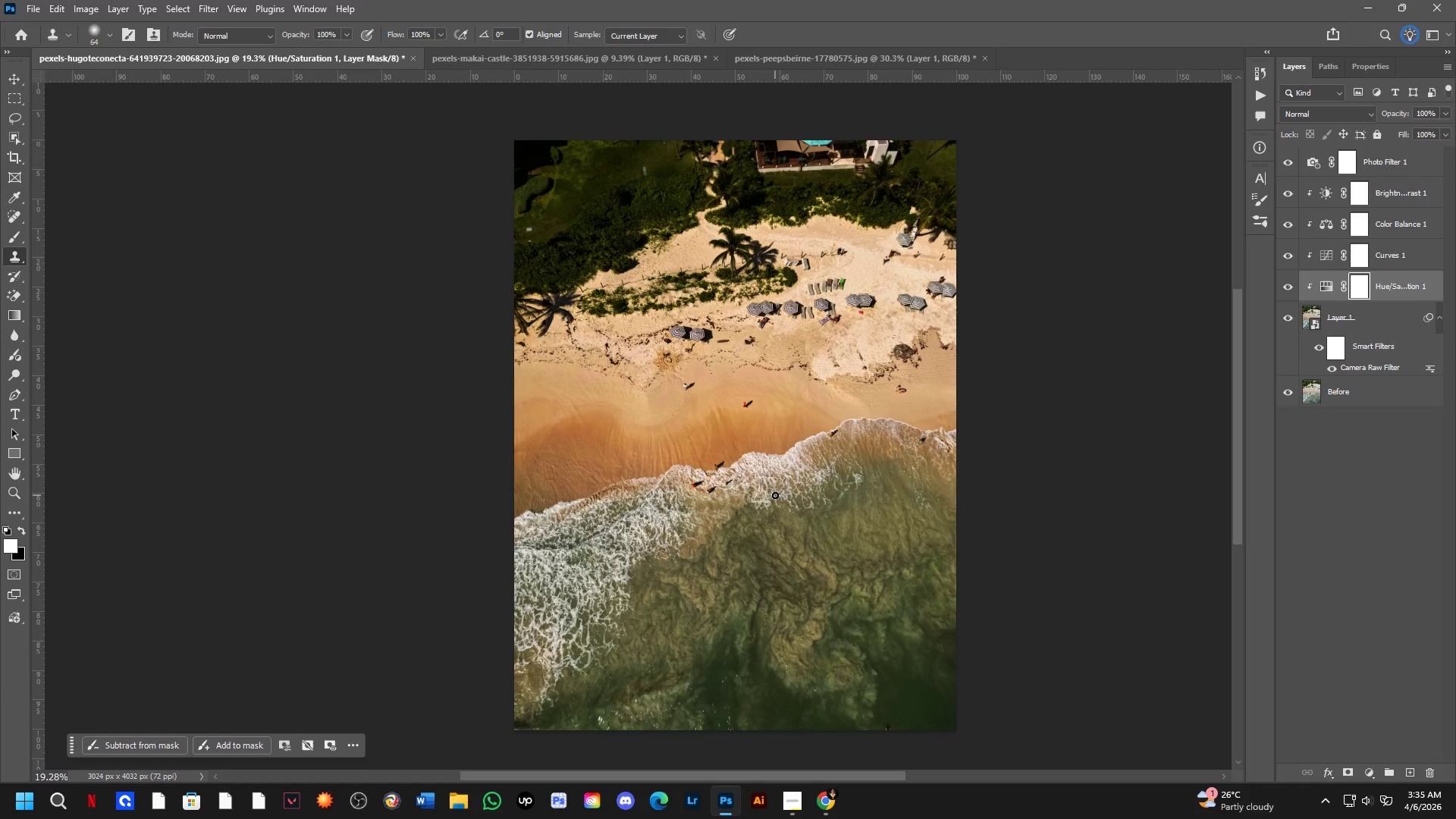 
hold_key(key=Space, duration=0.73)
 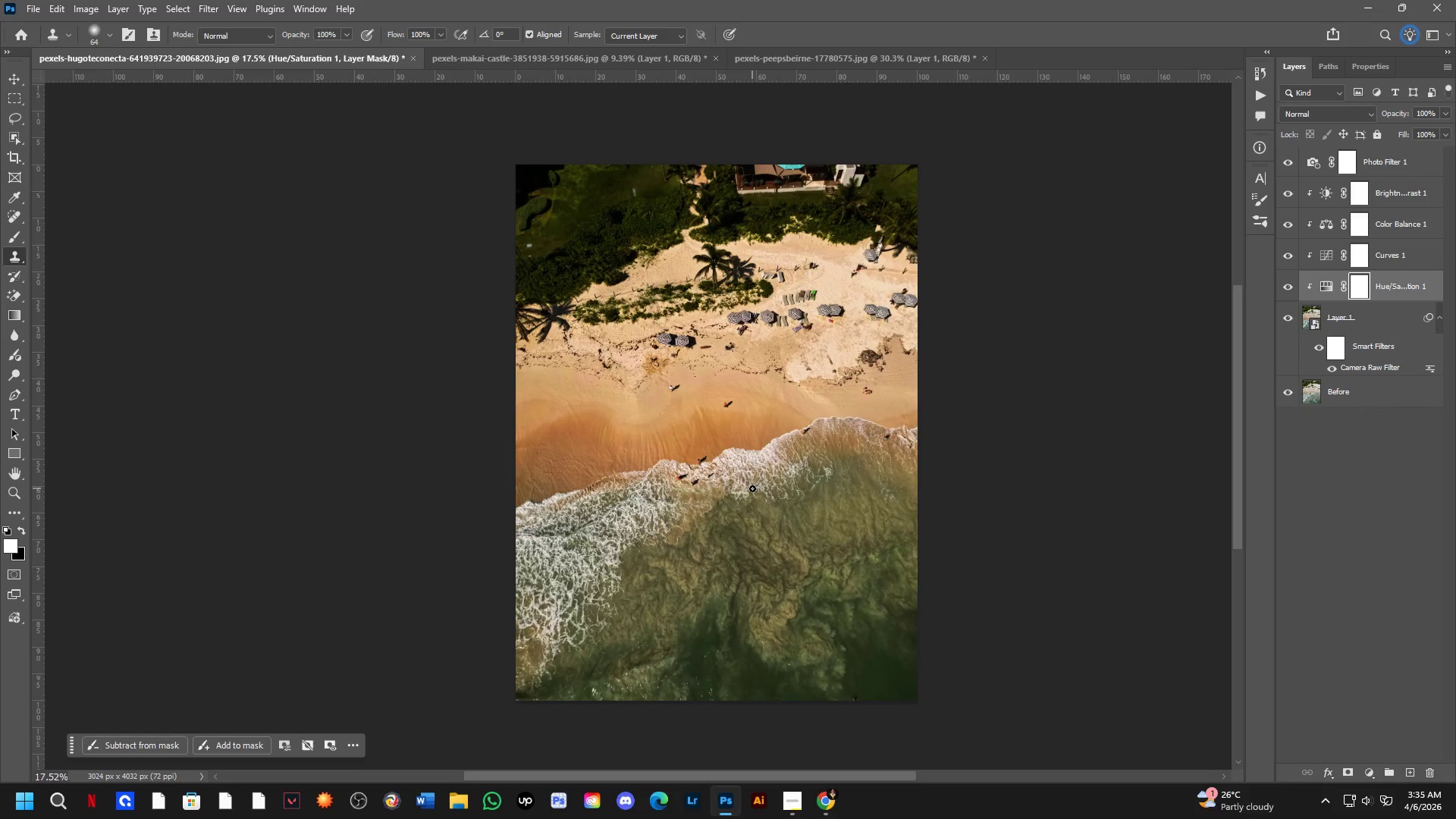 
left_click_drag(start_coordinate=[775, 495], to_coordinate=[752, 488])
 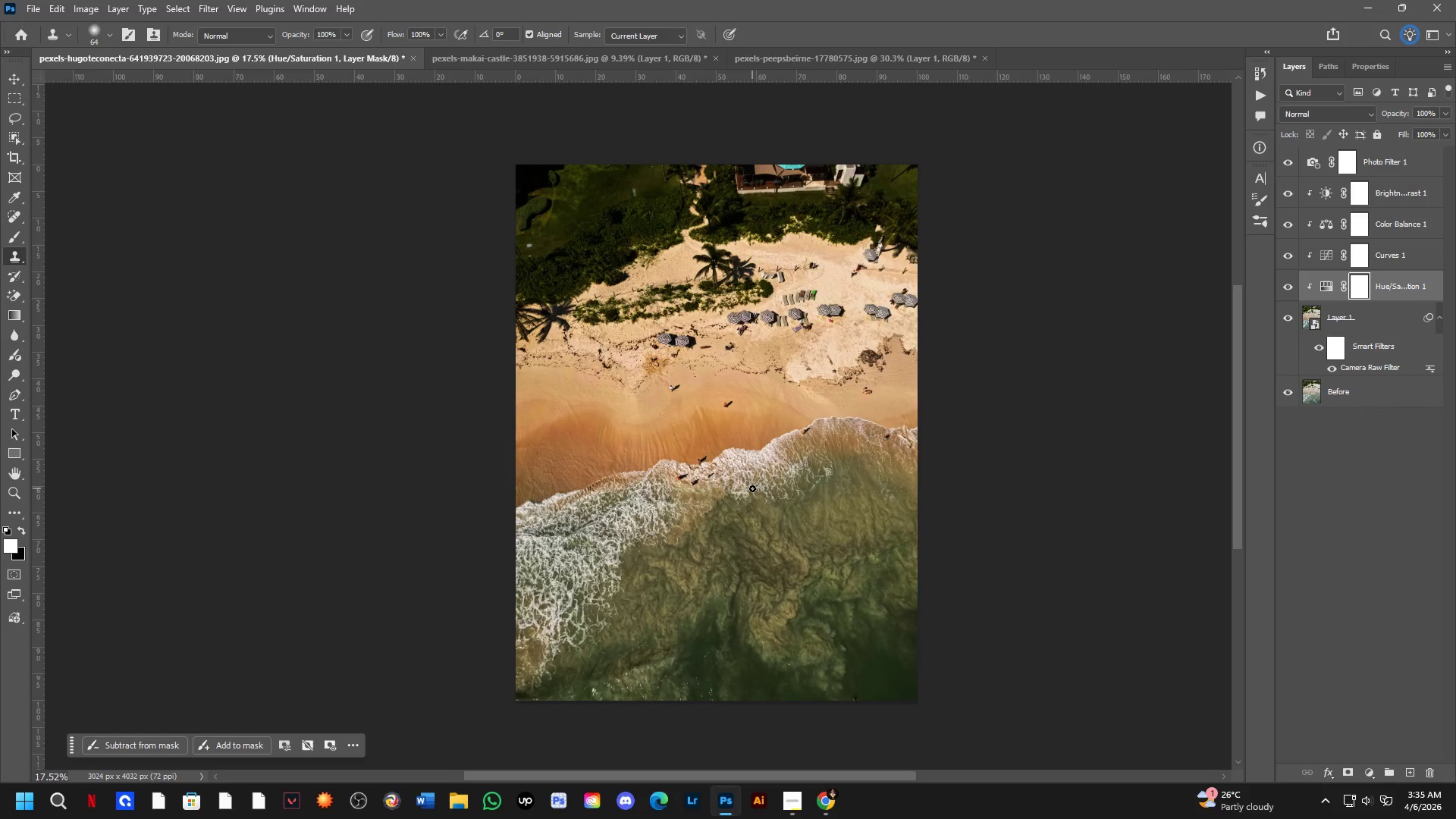 
scroll: coordinate [775, 495], scroll_direction: down, amount: 1.0
 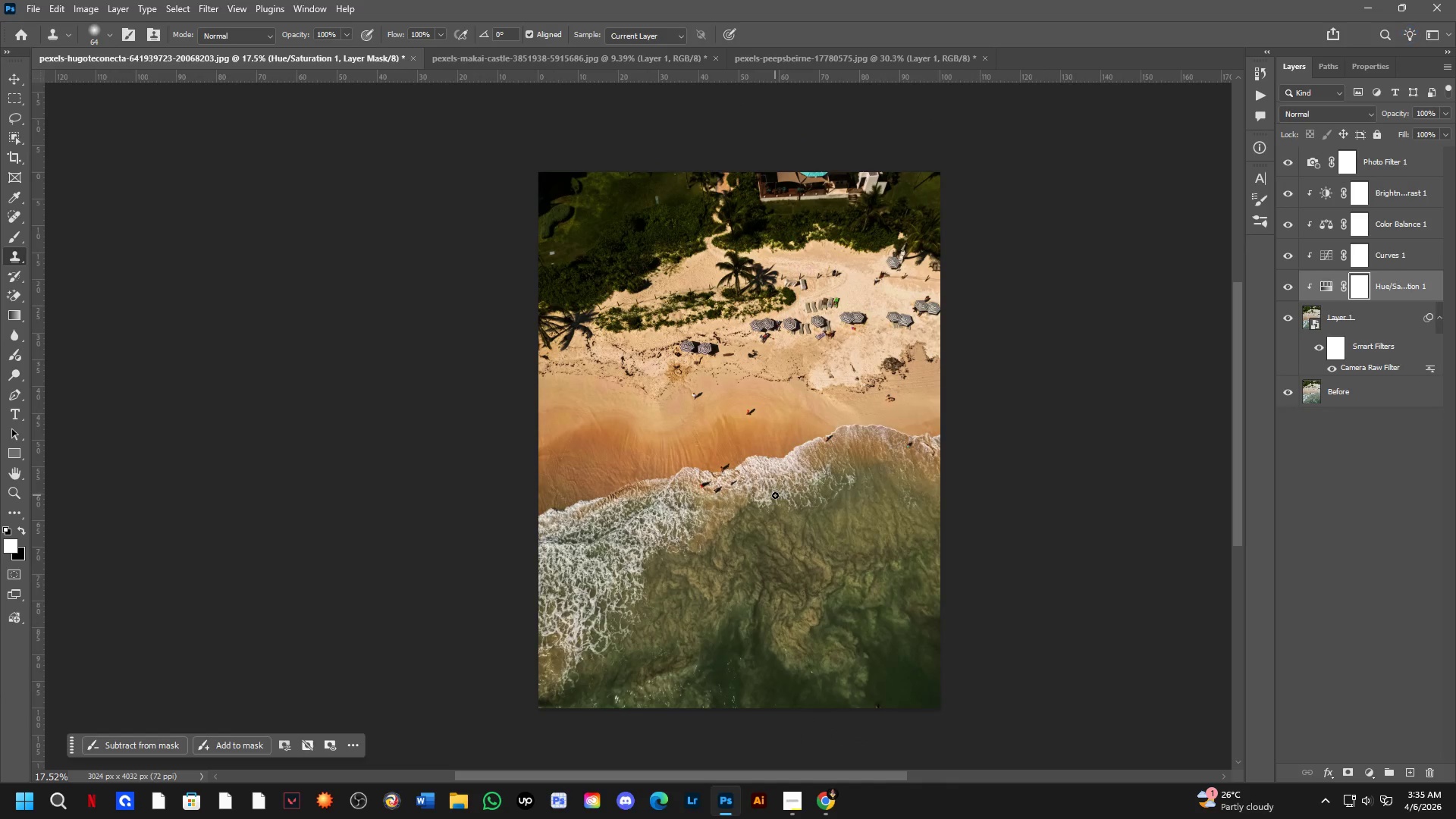 
hold_key(key=Space, duration=0.89)
 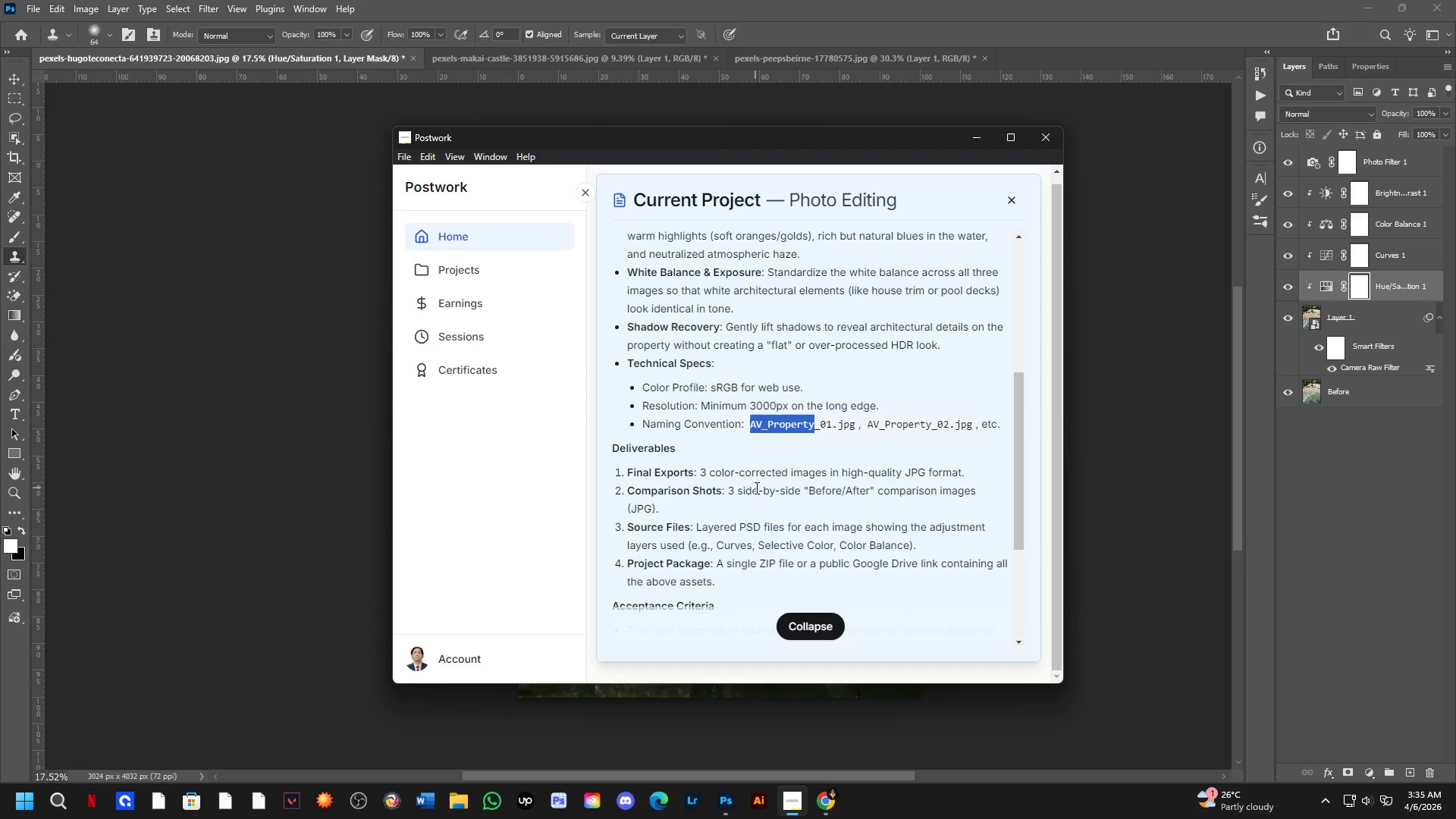 
left_click_drag(start_coordinate=[752, 491], to_coordinate=[755, 488])
 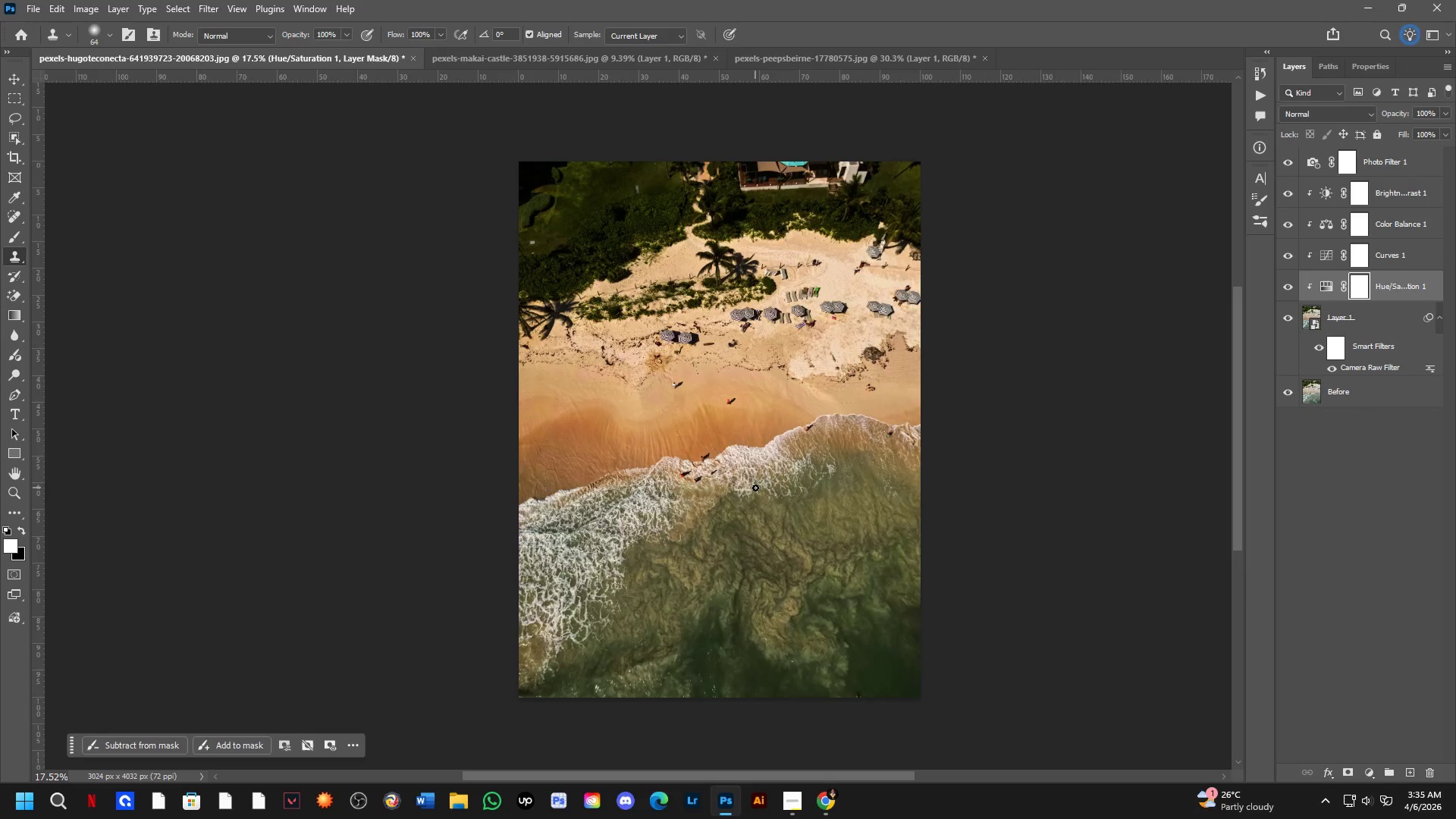 
scroll: coordinate [752, 491], scroll_direction: none, amount: 0.0
 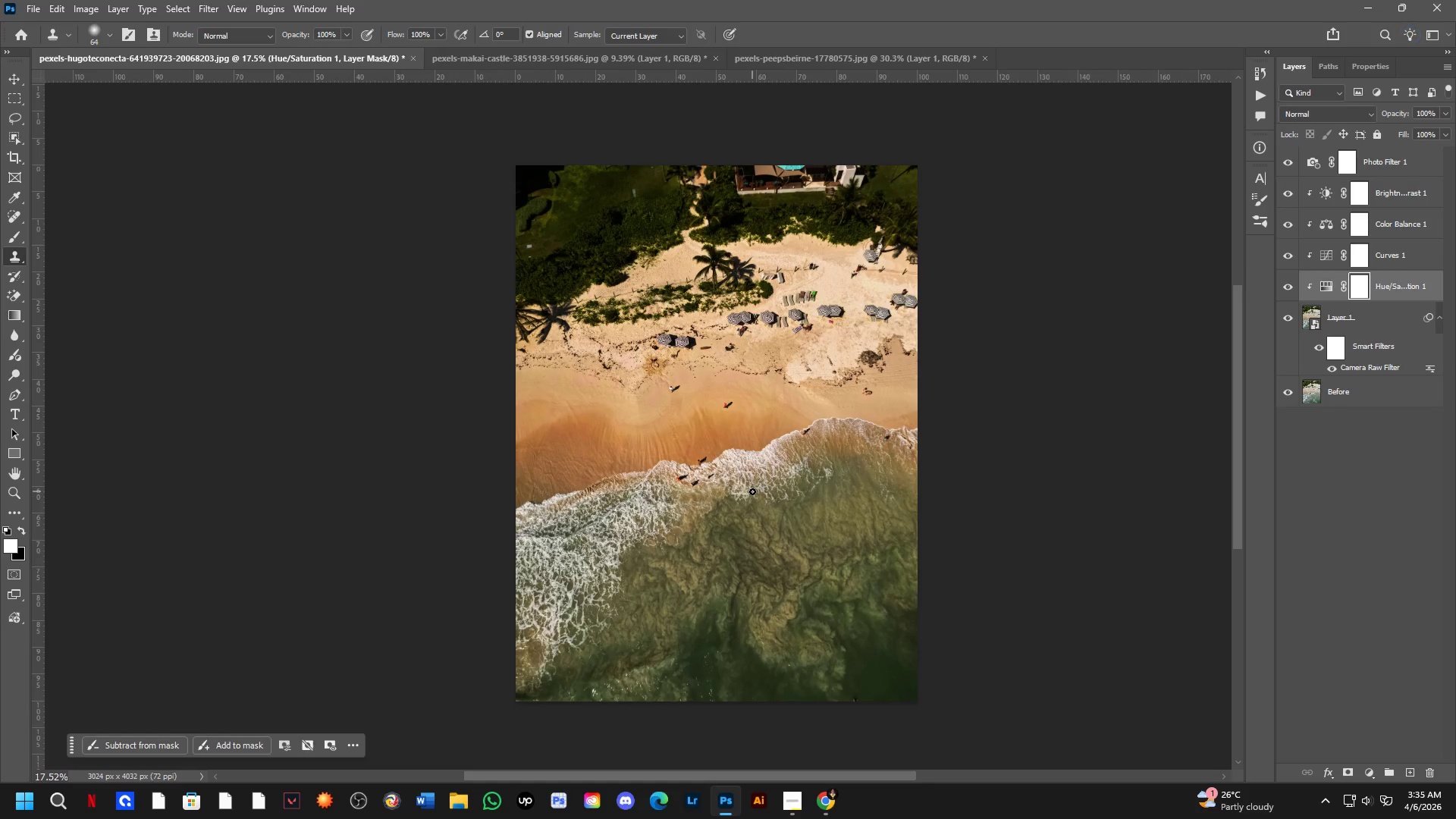 
key(Alt+AltLeft)
 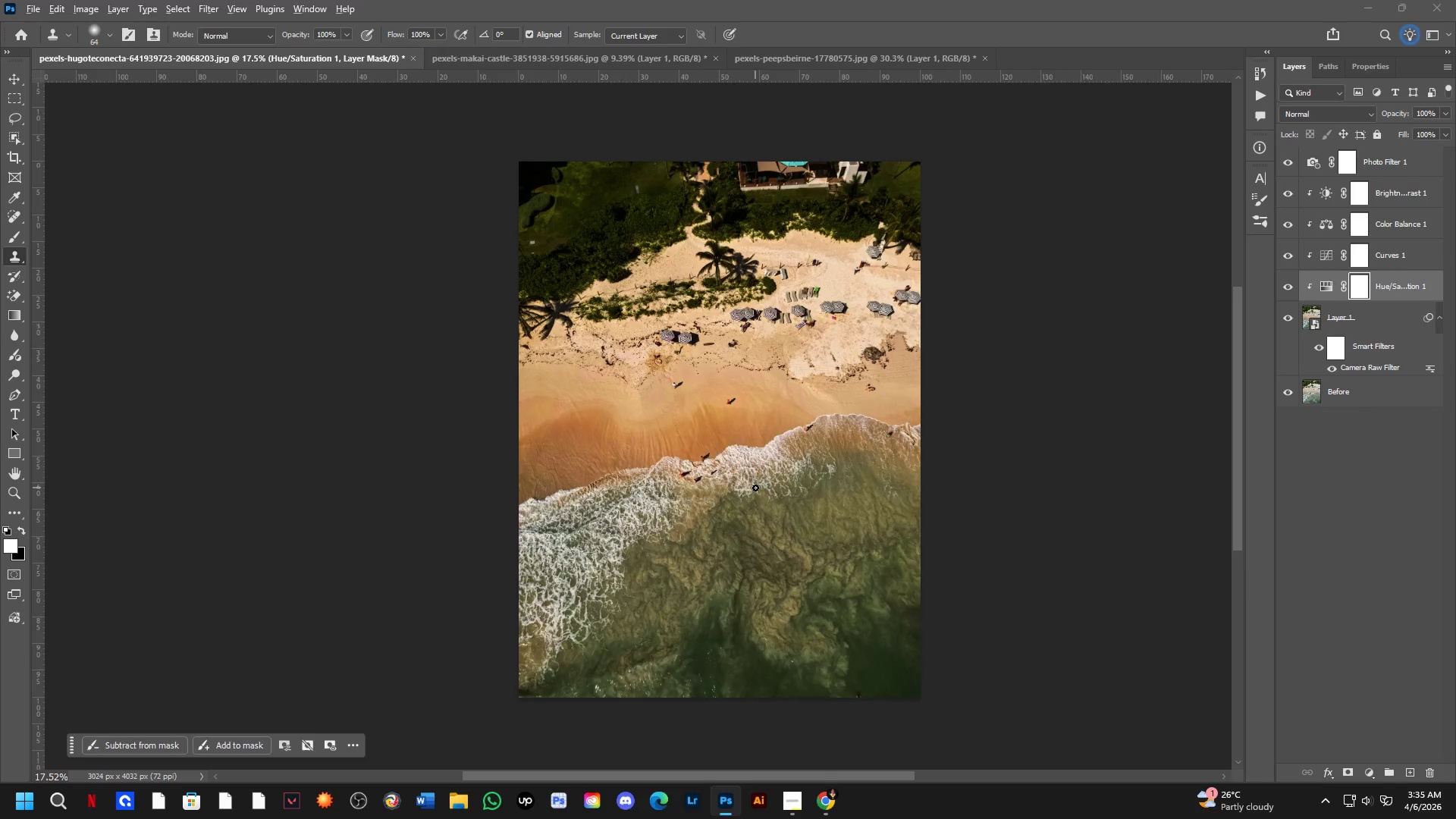 
key(Alt+Tab)